 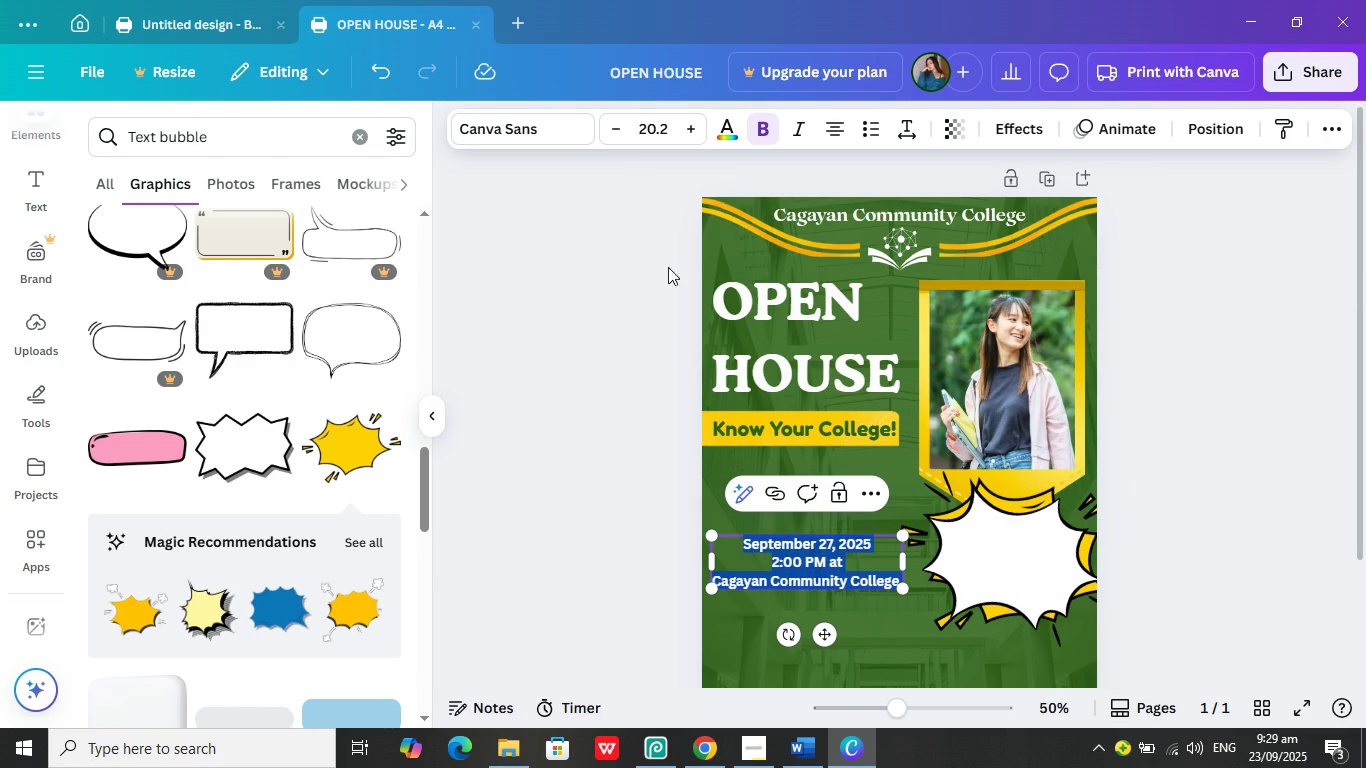 
left_click([731, 126])
 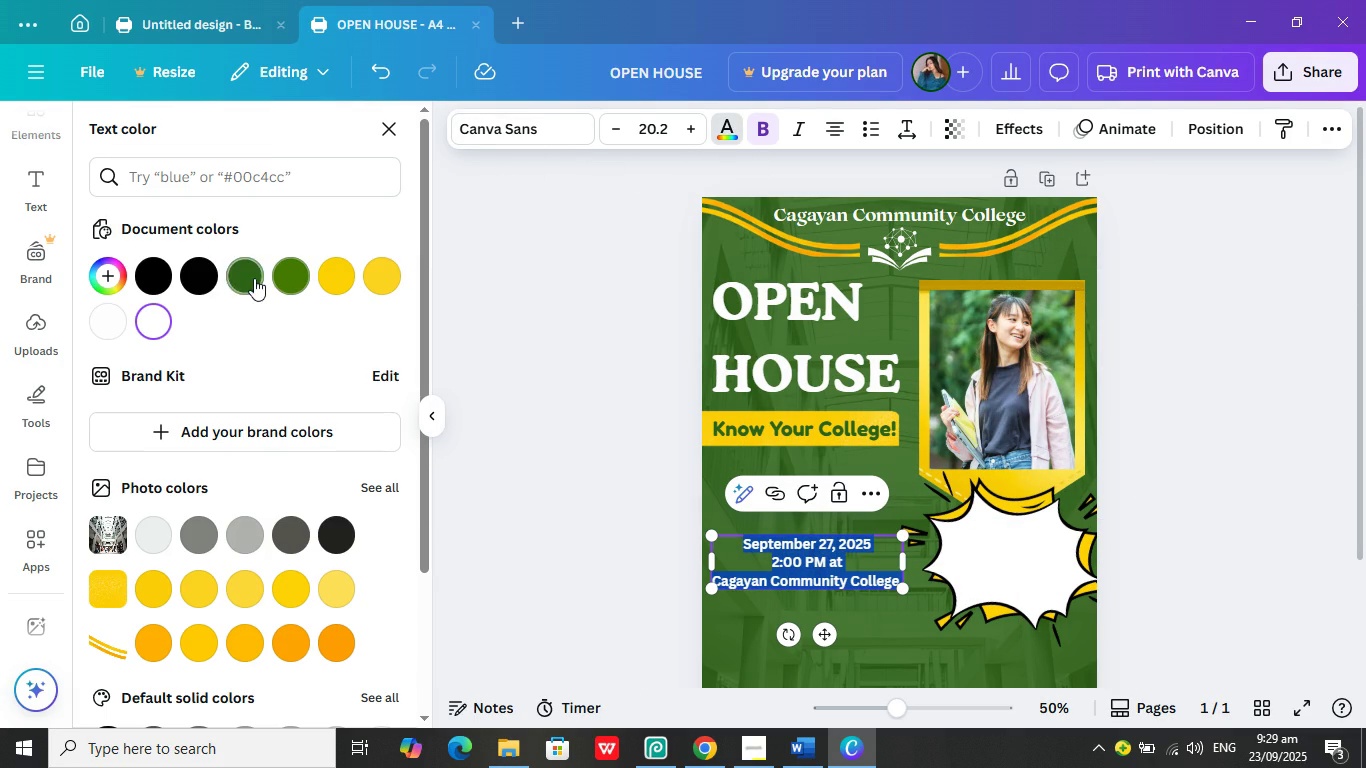 
left_click([247, 278])
 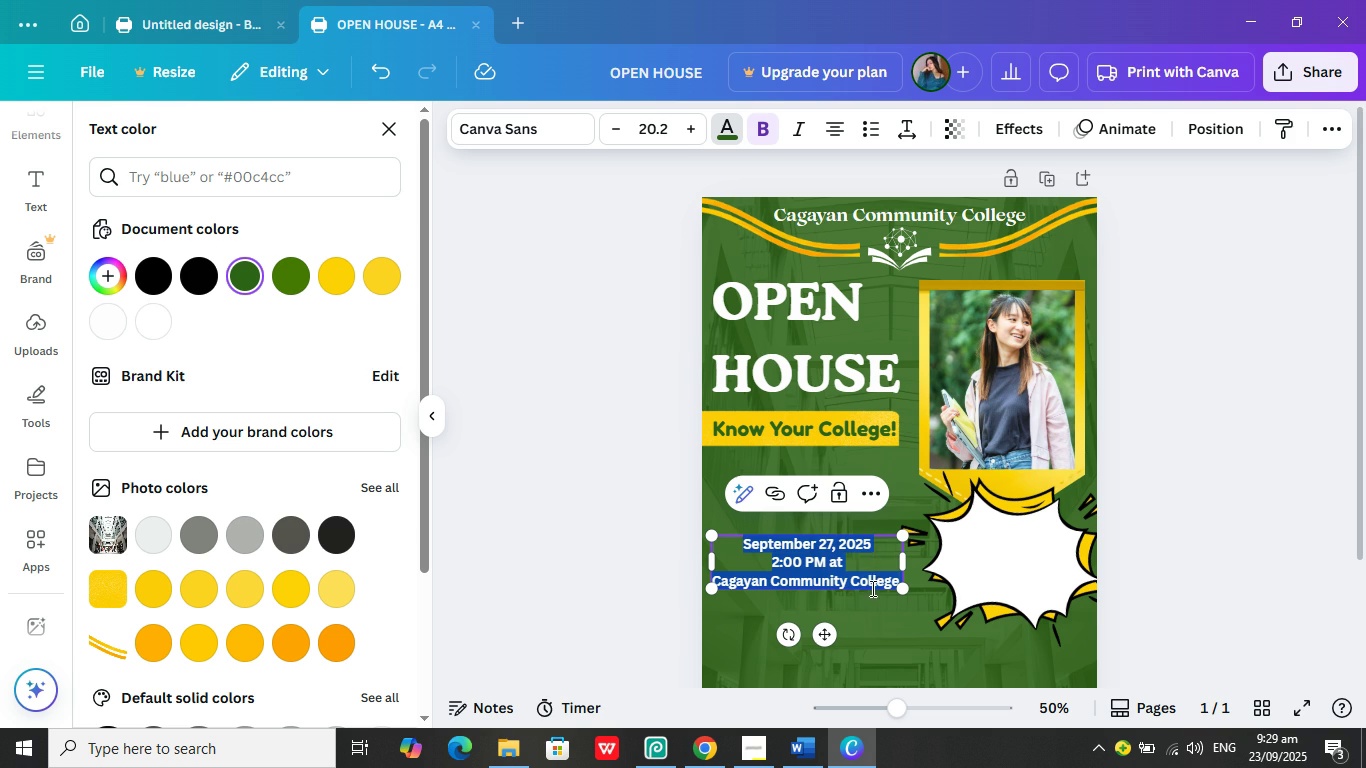 
left_click([864, 563])
 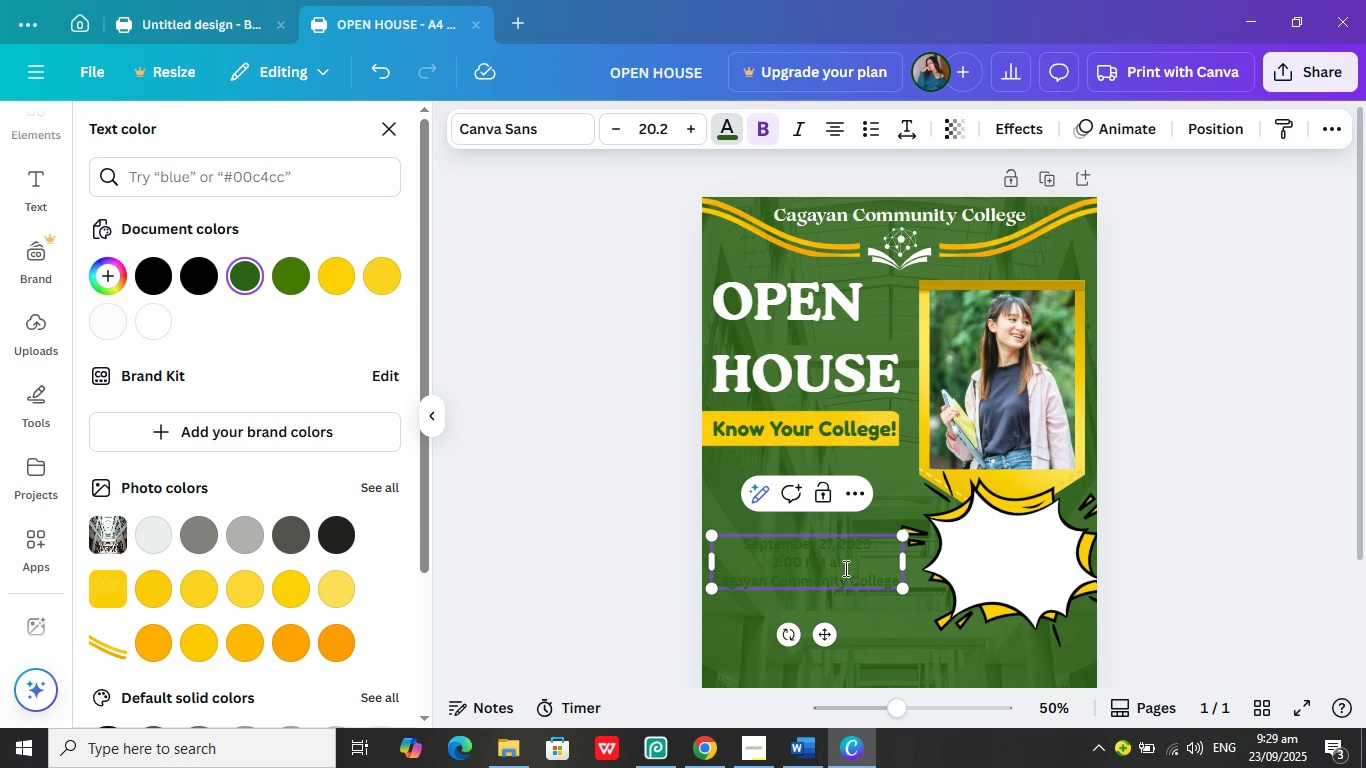 
left_click([849, 578])
 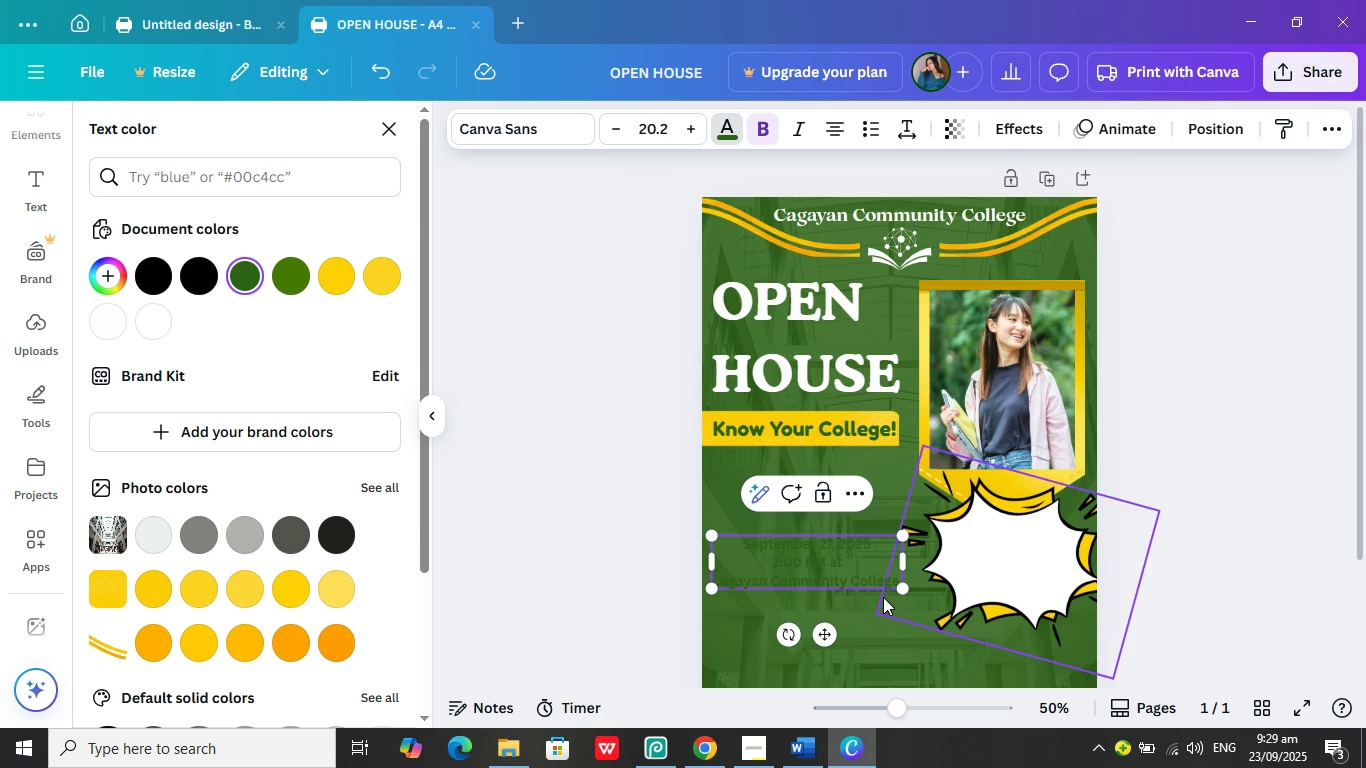 
key(Enter)
 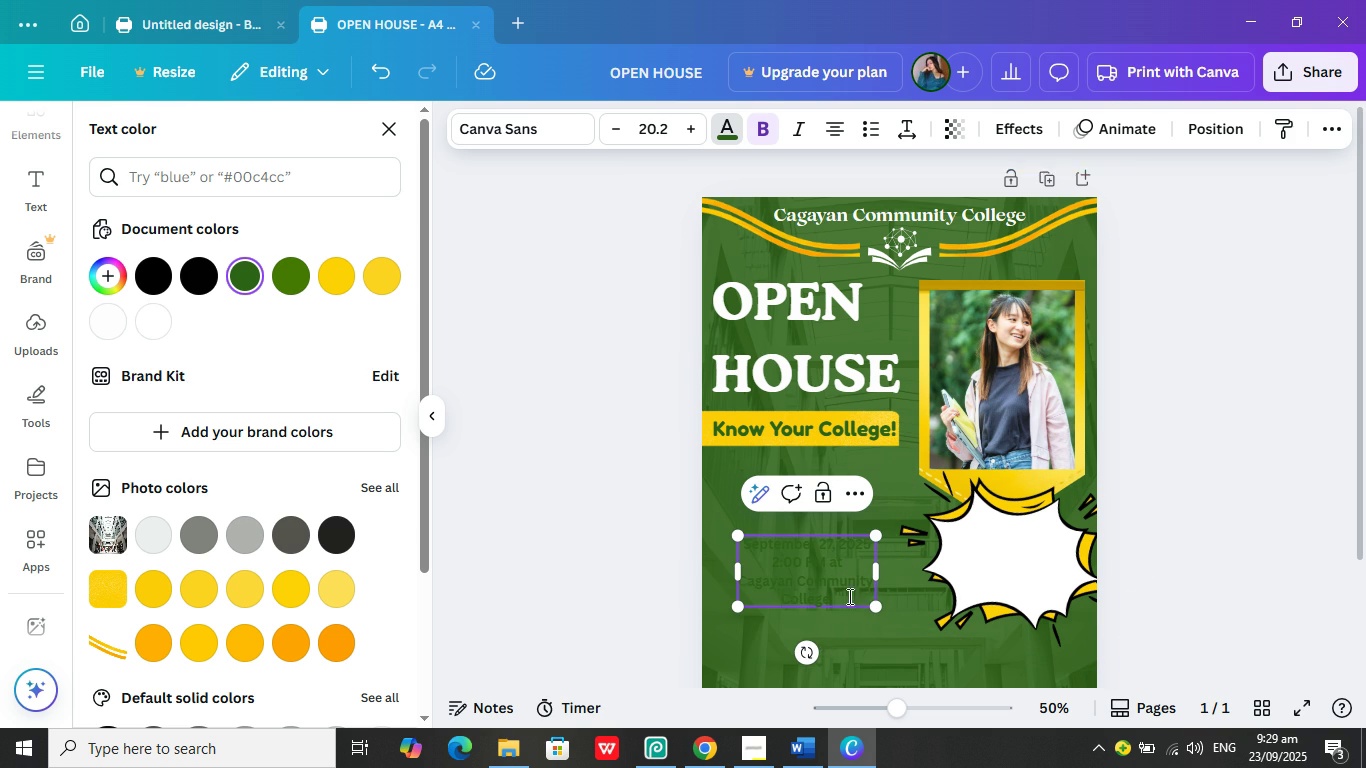 
left_click([870, 645])